 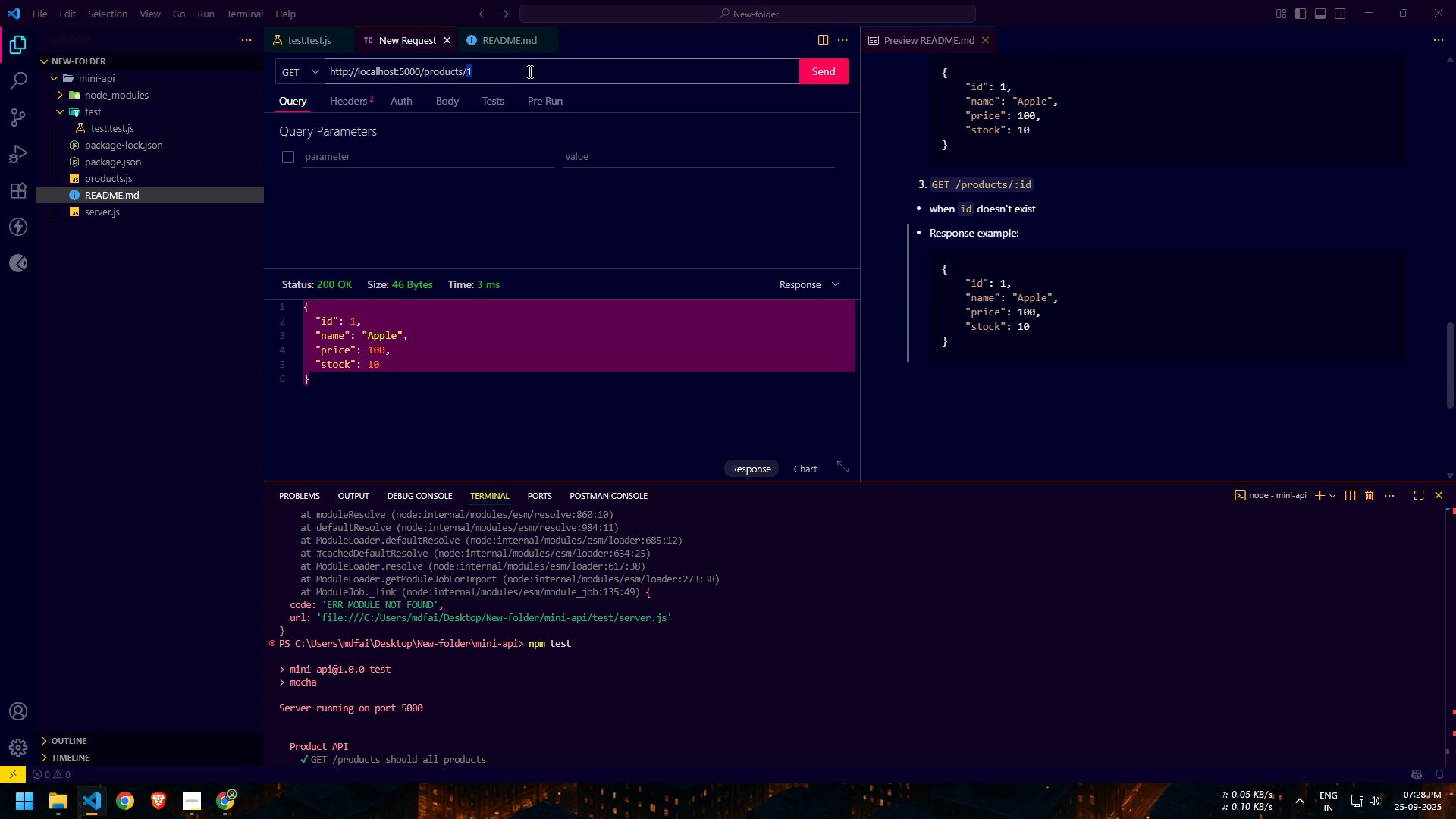 
key(Numpad9)
 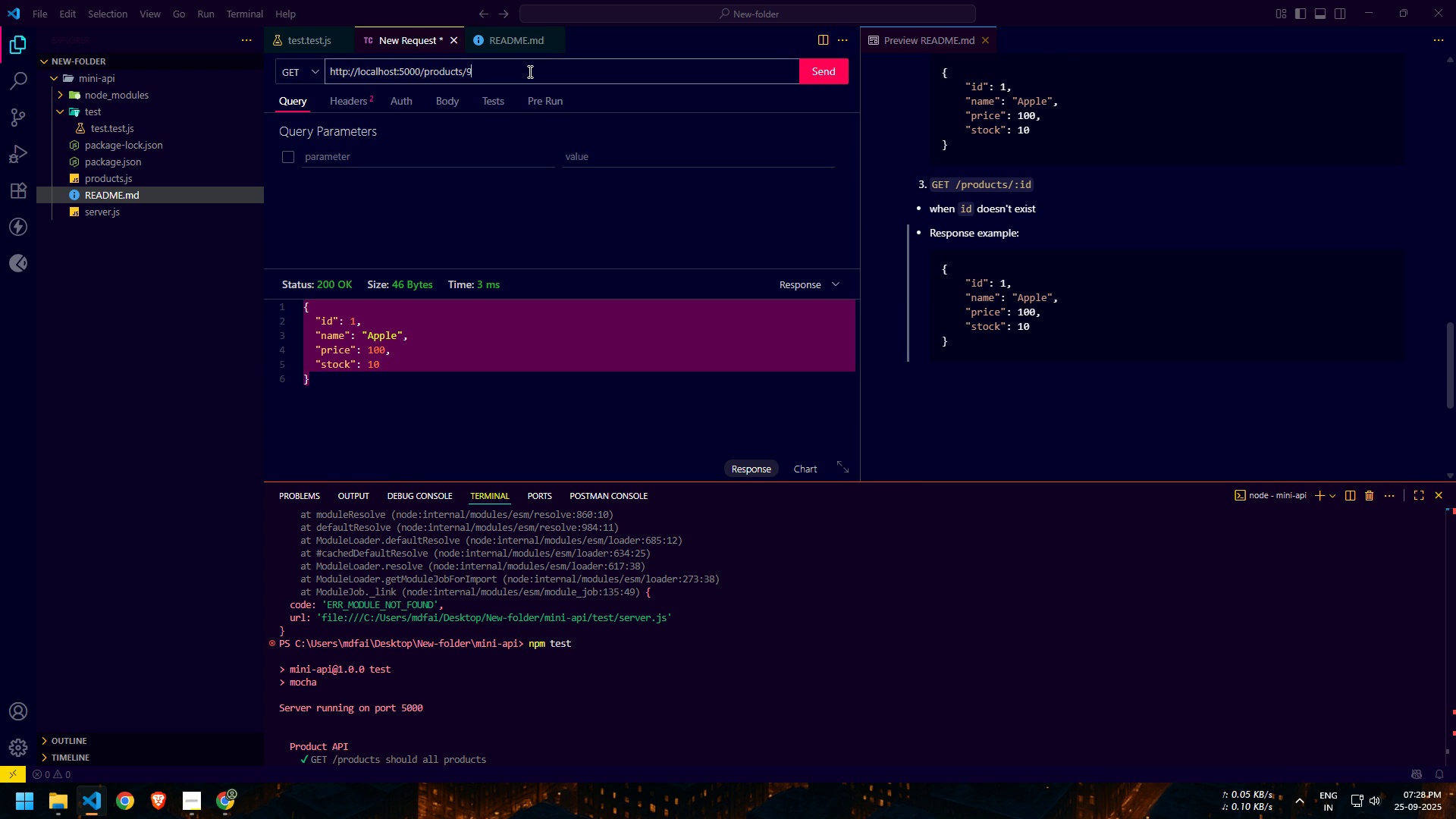 
key(Numpad9)
 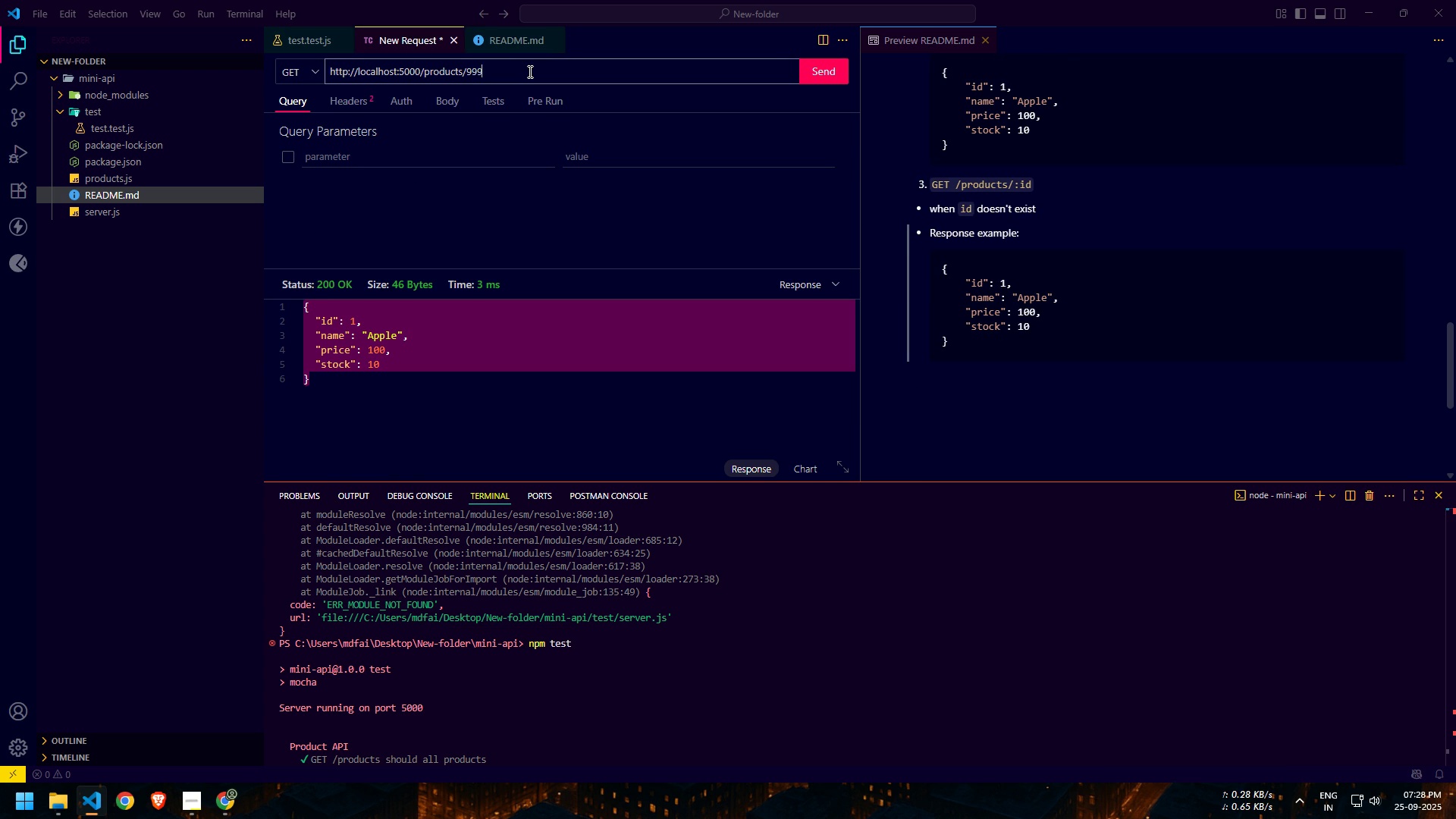 
key(Numpad9)
 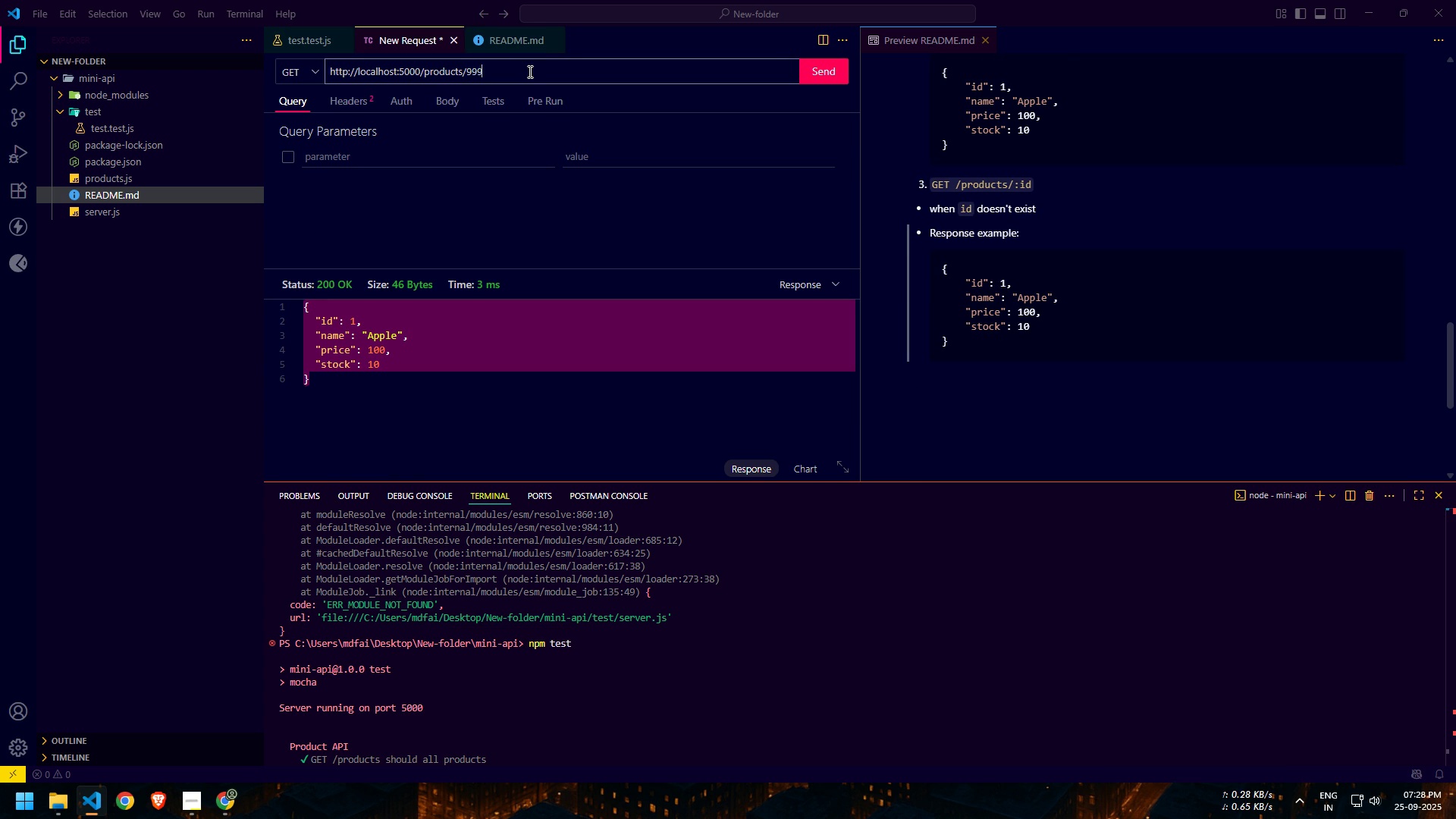 
key(NumpadEnter)